 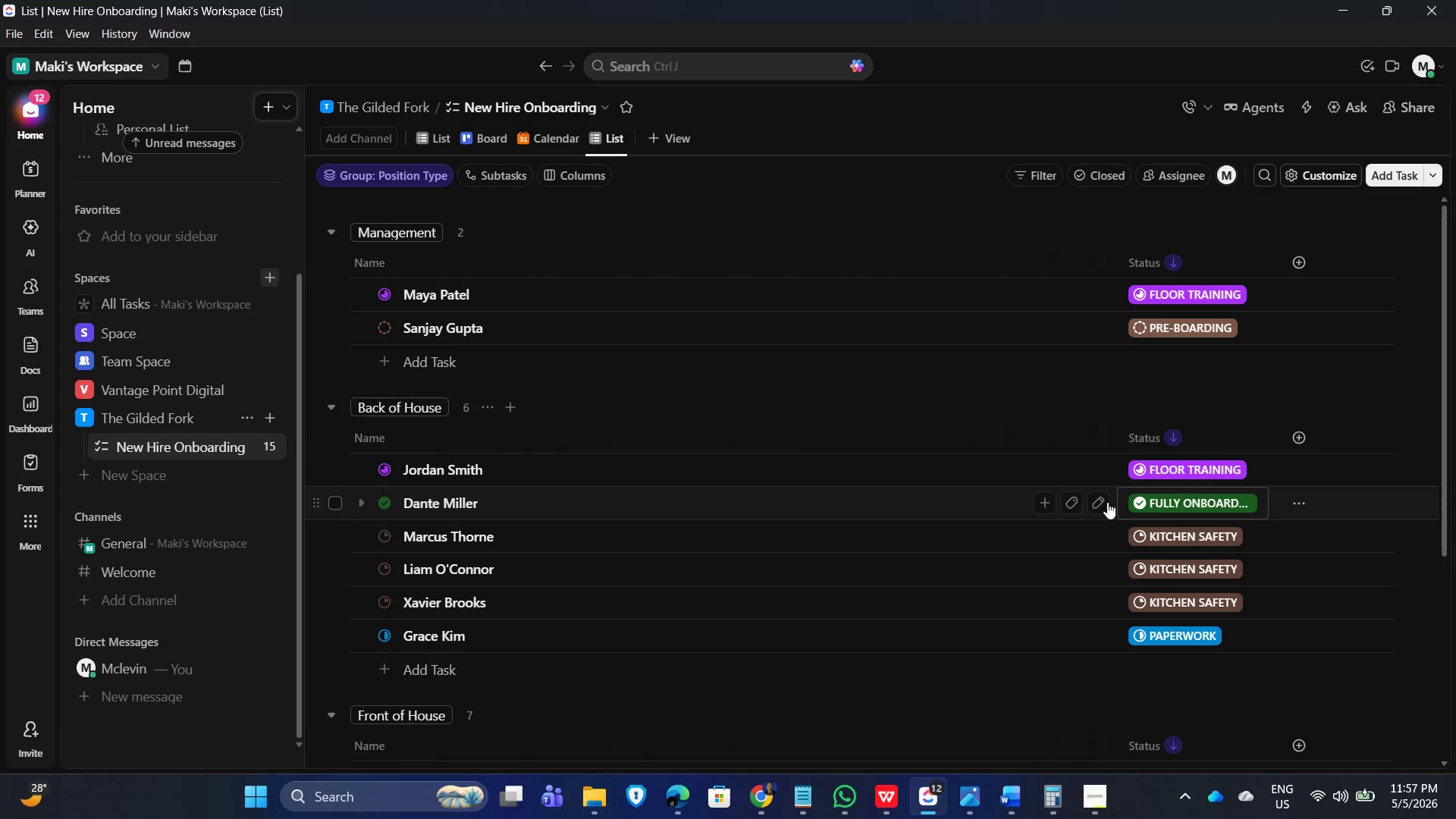 
left_click([1106, 169])
 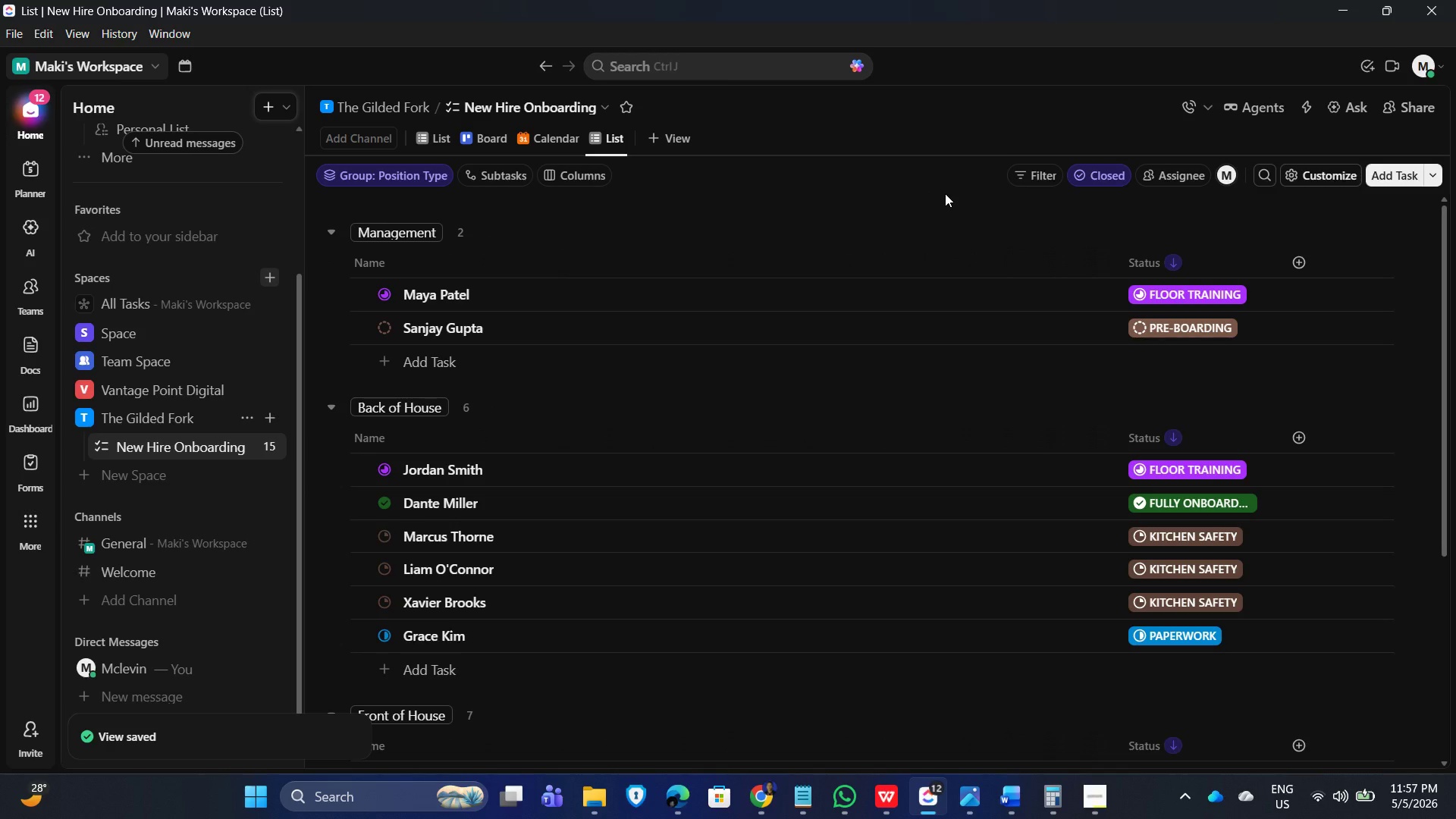 
scroll: coordinate [808, 541], scroll_direction: down, amount: 10.0
 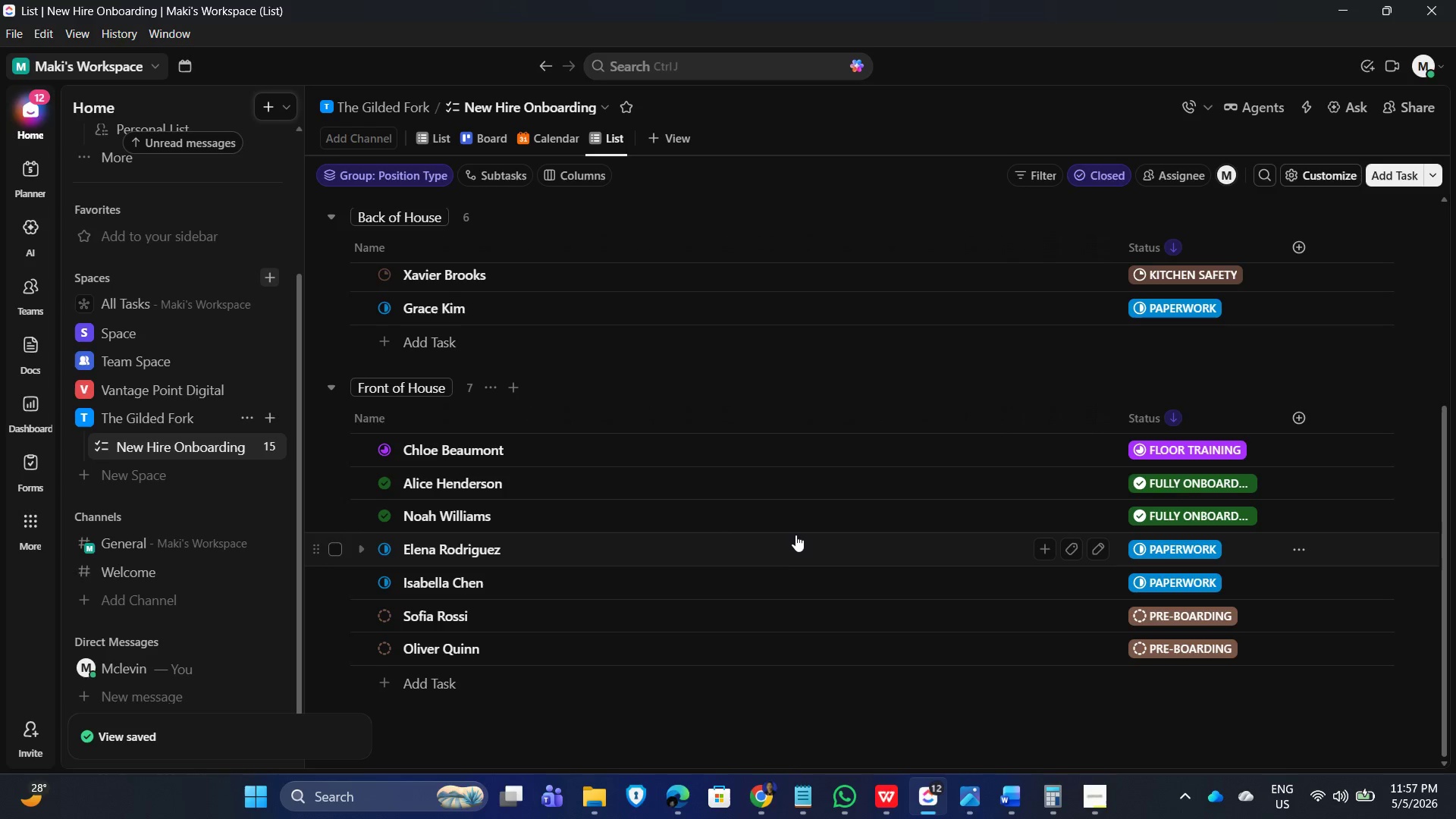 
scroll: coordinate [1015, 578], scroll_direction: up, amount: 6.0
 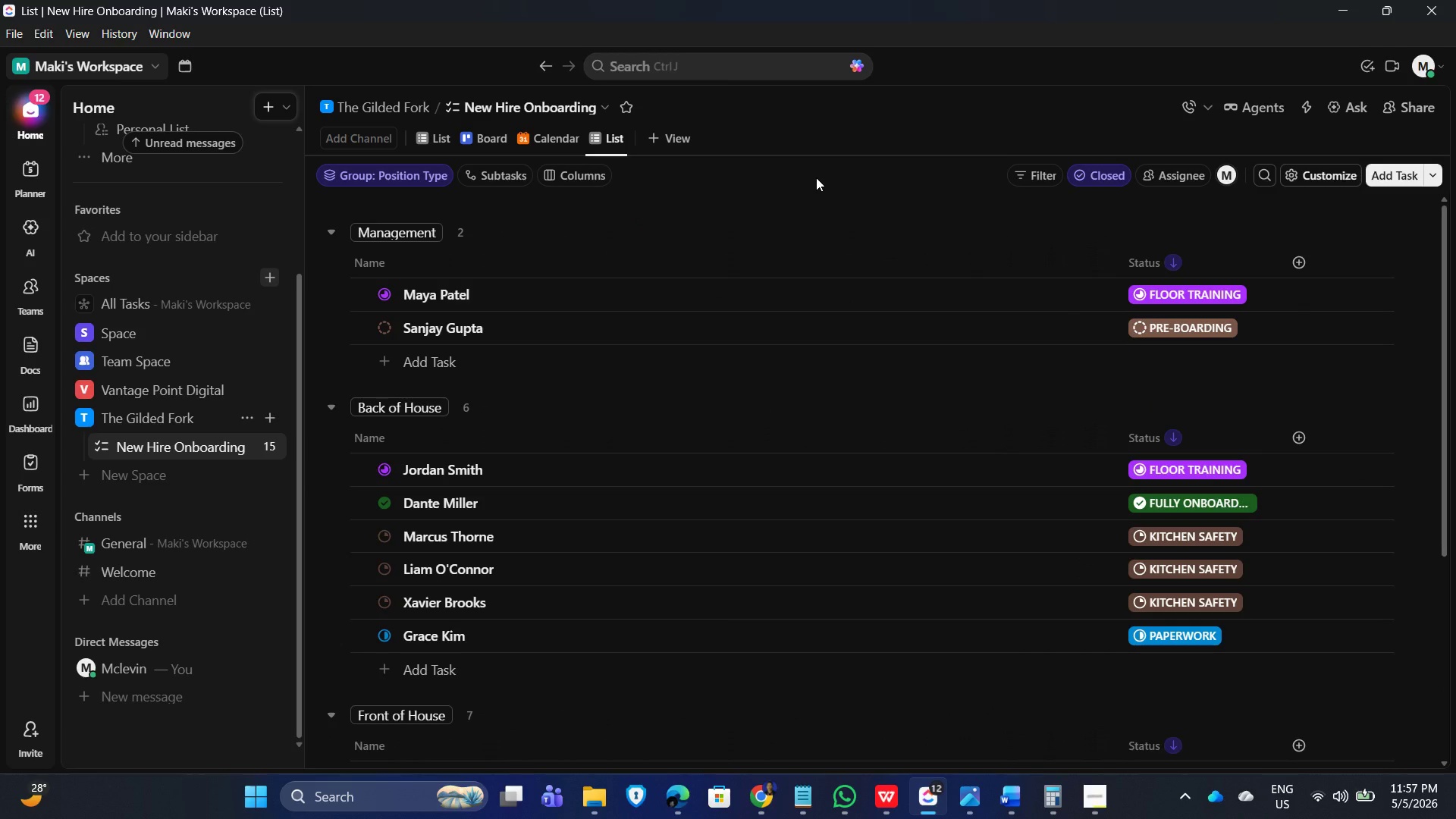 
scroll: coordinate [784, 393], scroll_direction: down, amount: 2.0
 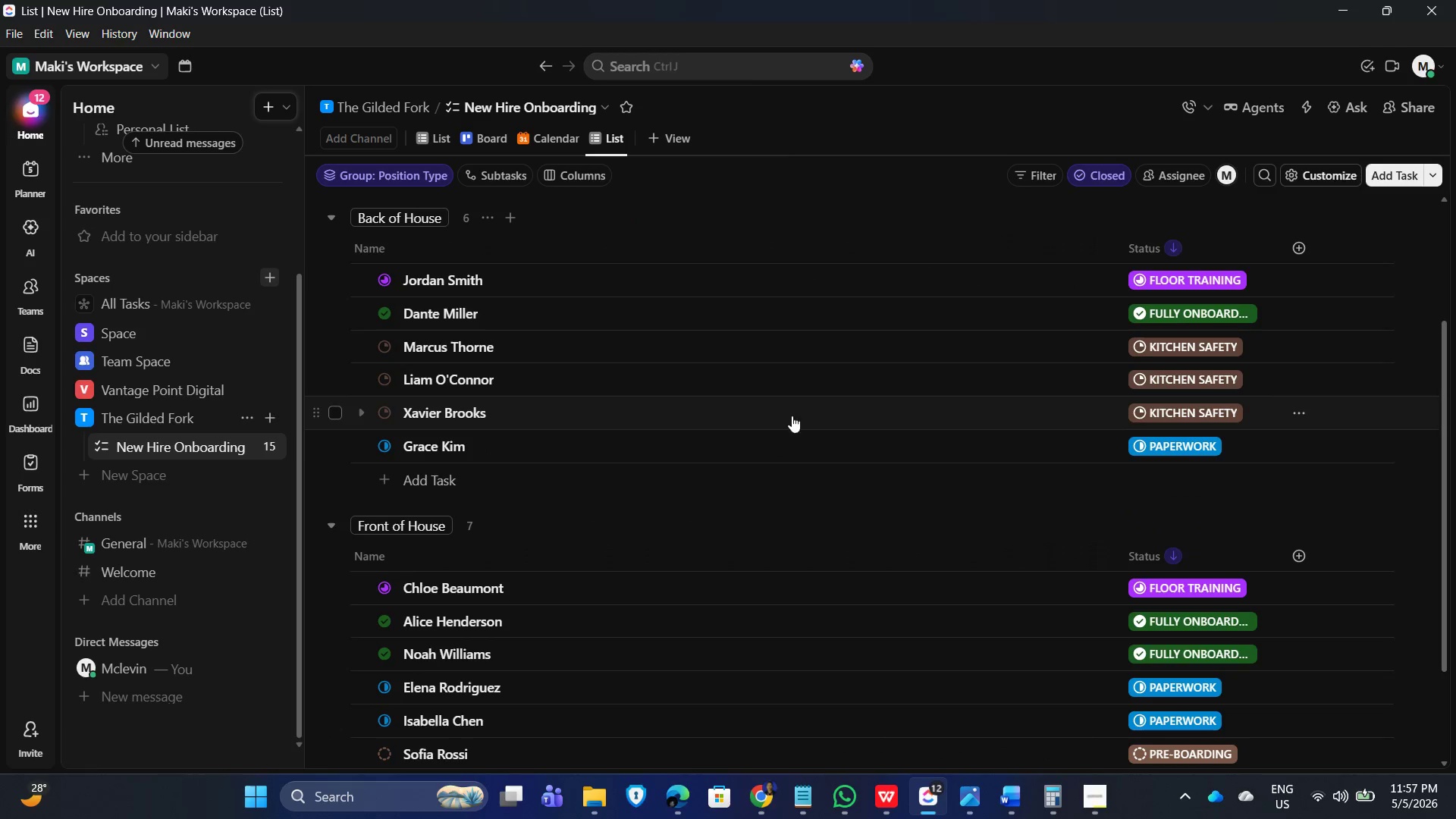 
scroll: coordinate [1009, 467], scroll_direction: up, amount: 4.0
 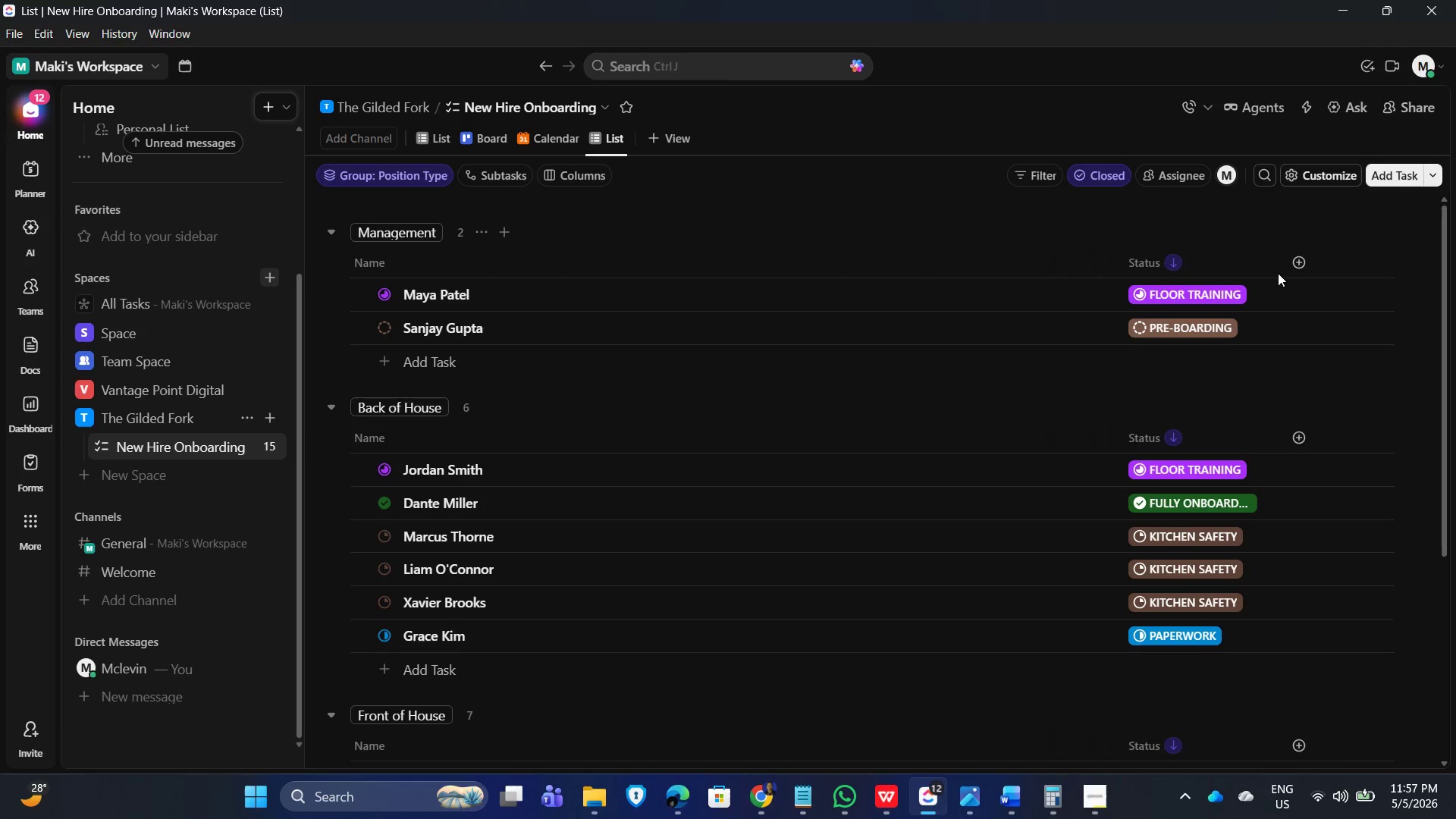 
mouse_move([1269, 254])
 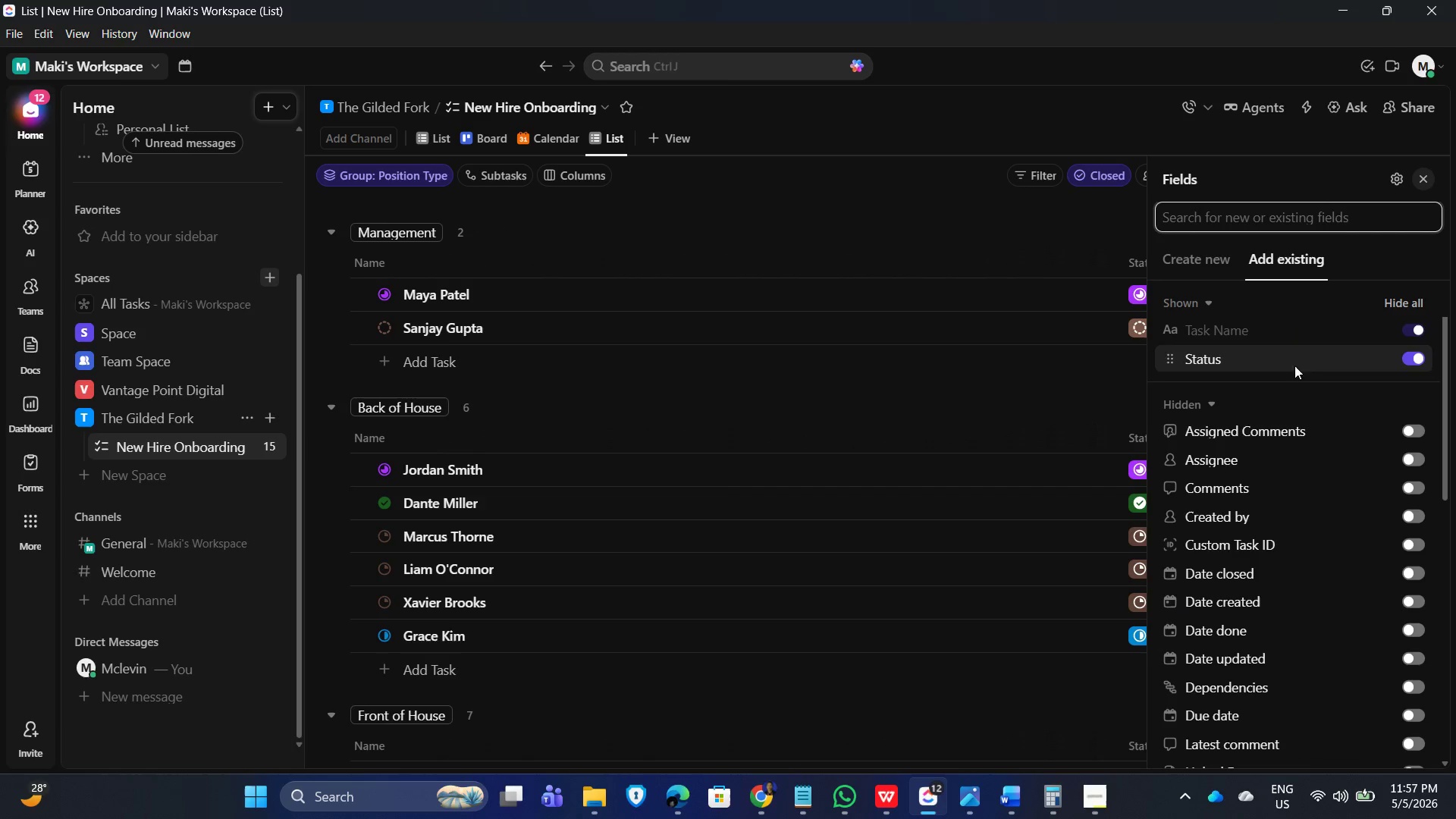 
scroll: coordinate [1279, 548], scroll_direction: down, amount: 5.0
 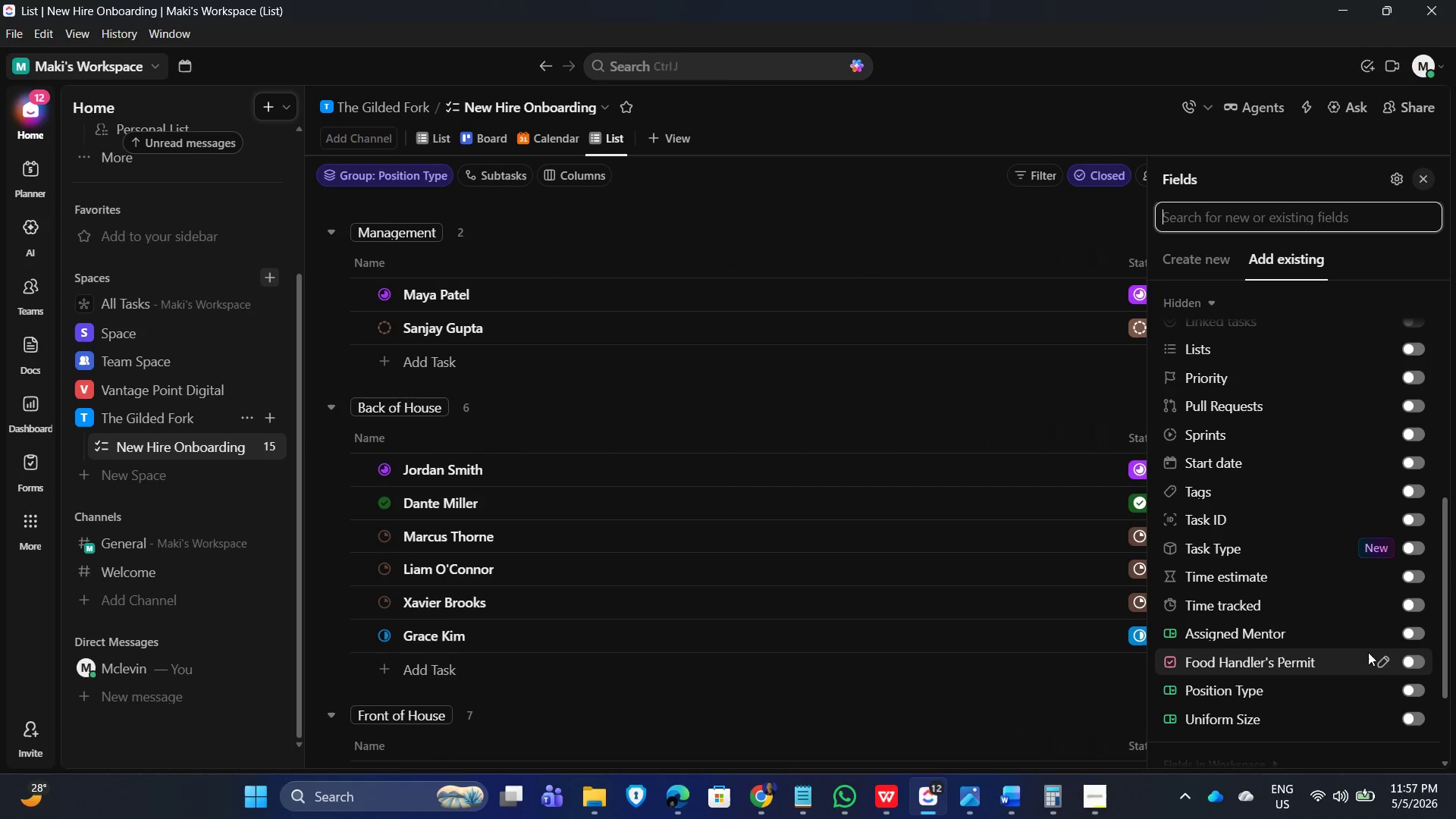 
mouse_move([1419, 651])
 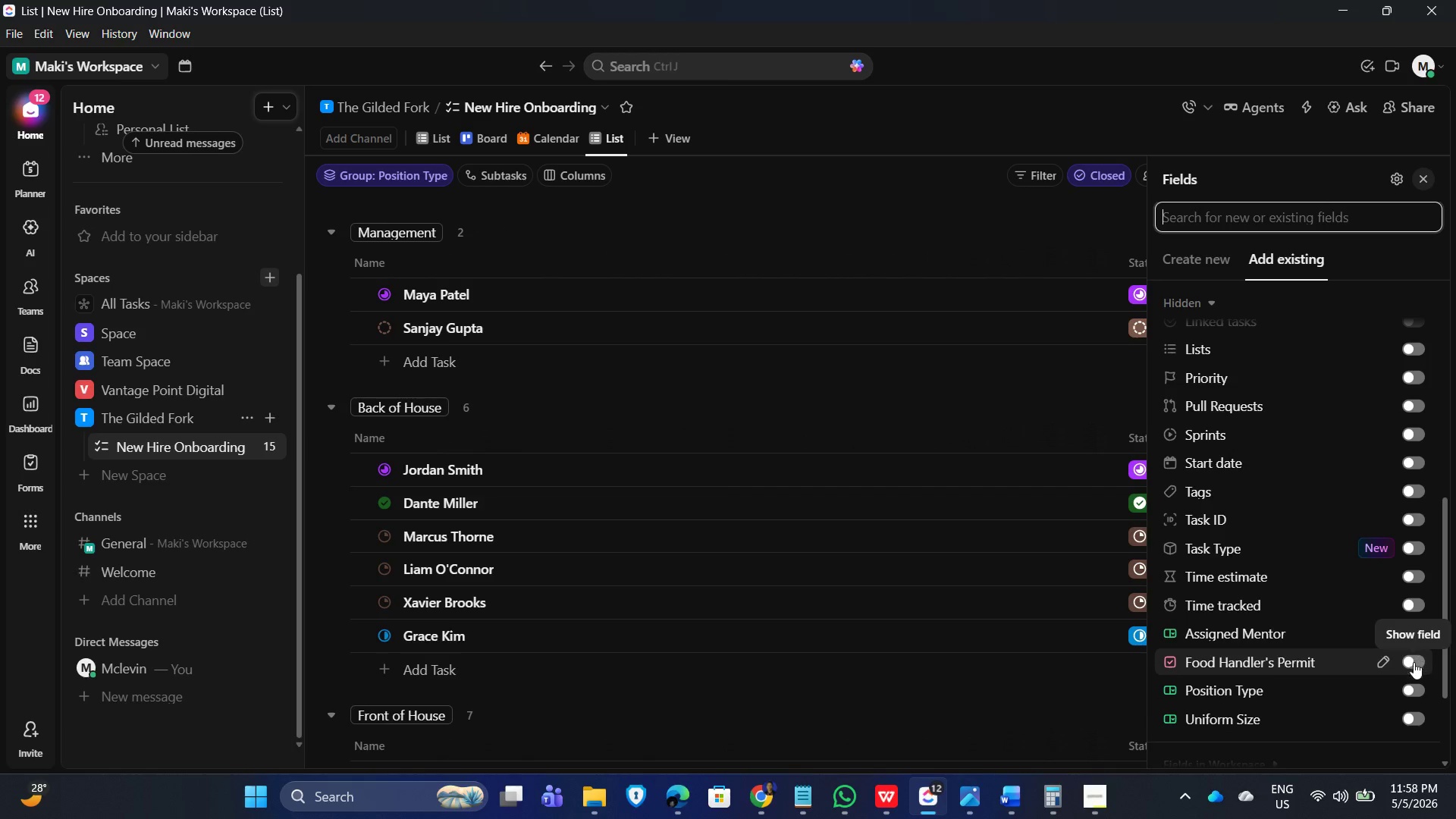 
mouse_move([1411, 699])
 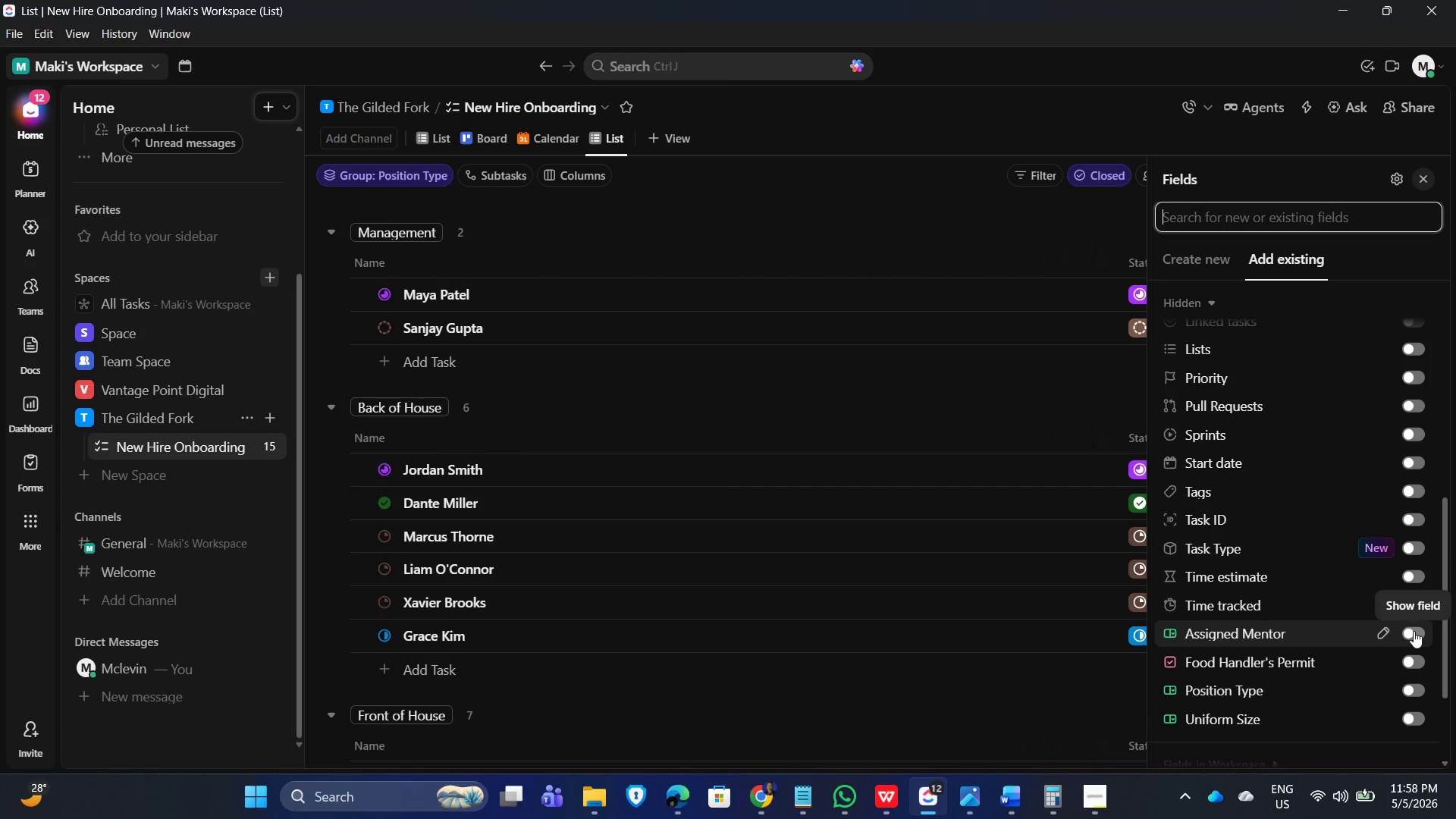 
left_click([1414, 631])
 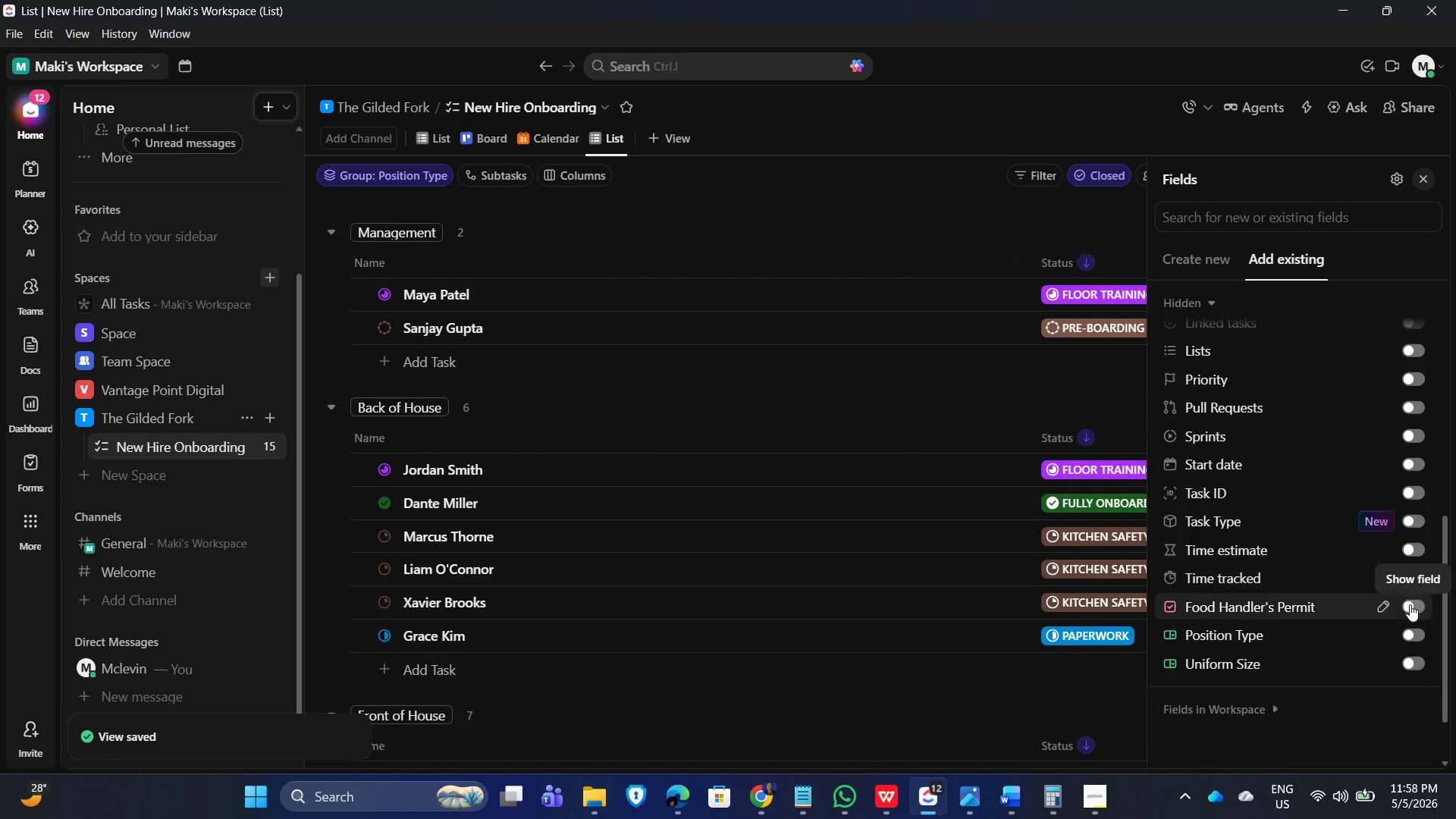 
left_click([1414, 608])
 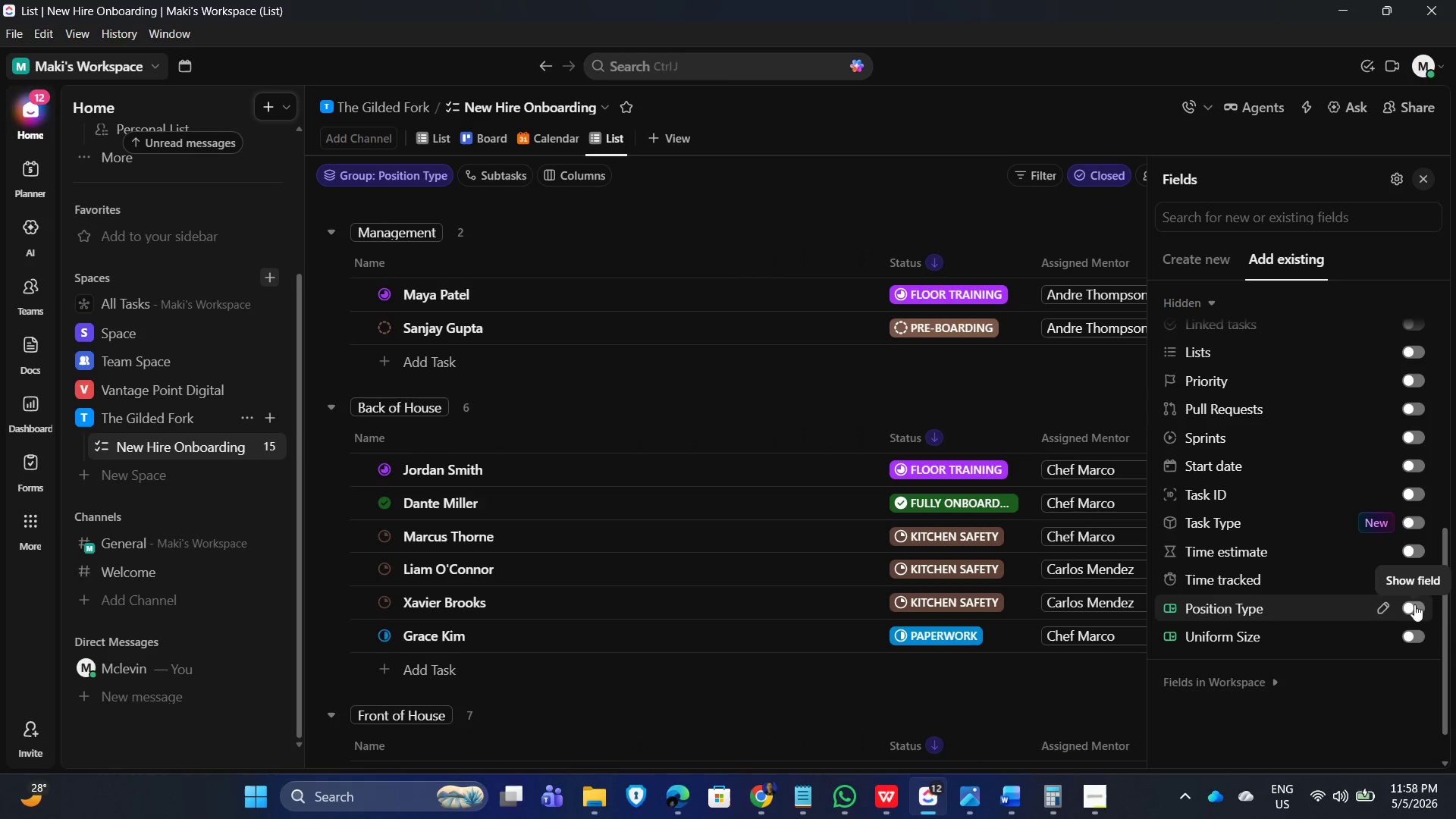 
wait(5.58)
 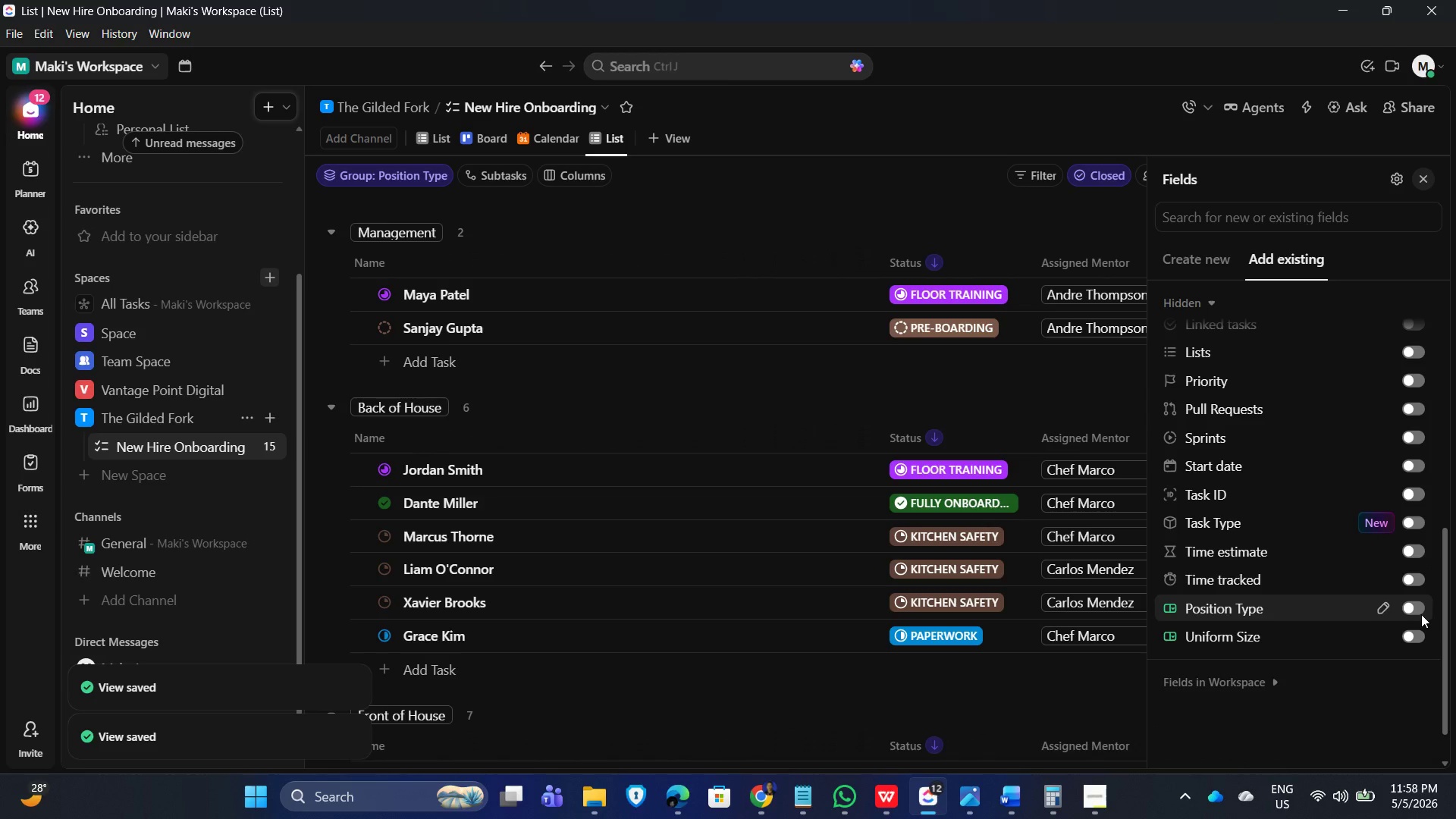 
left_click([1416, 634])
 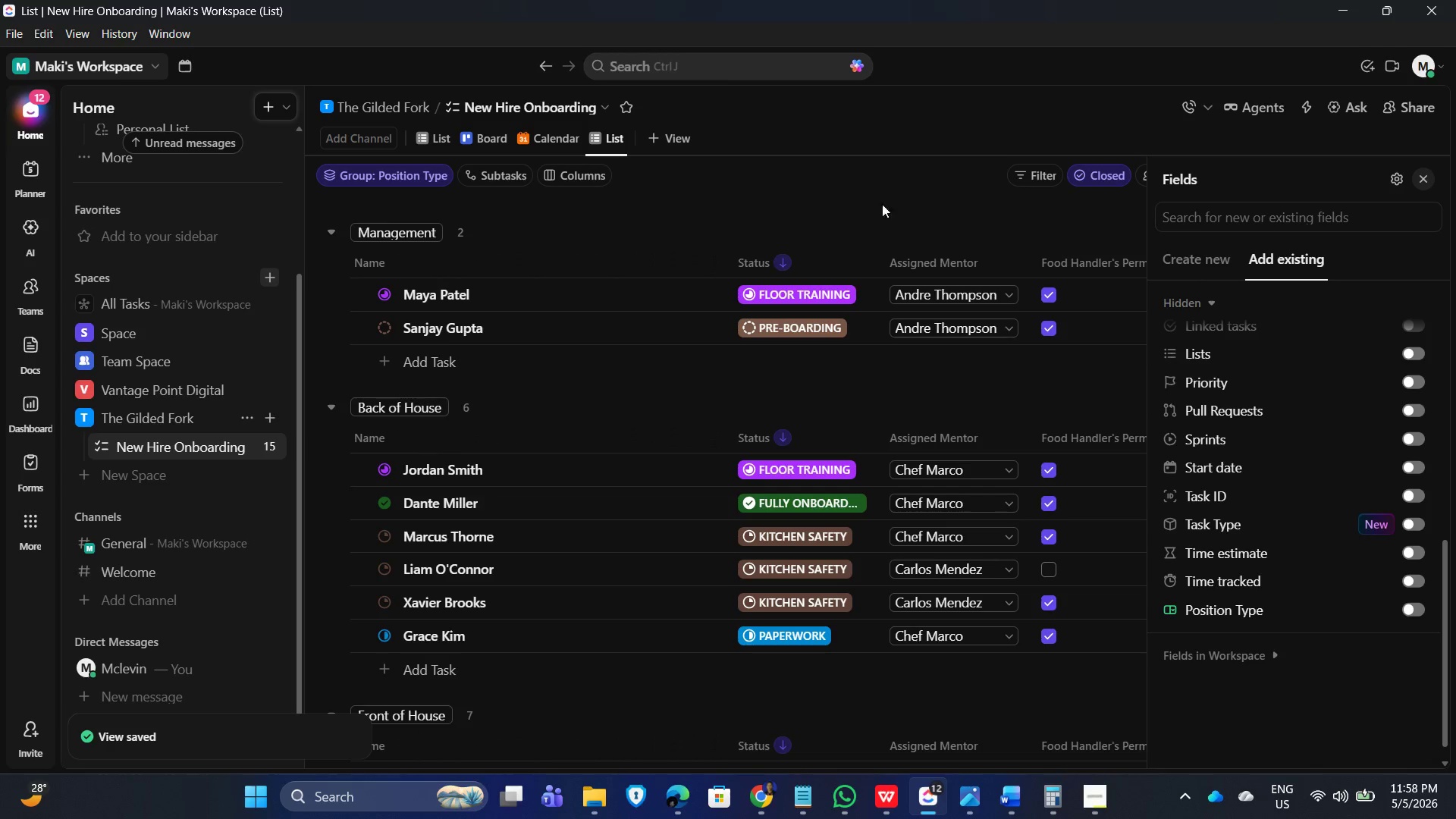 
scroll: coordinate [1272, 450], scroll_direction: up, amount: 7.0
 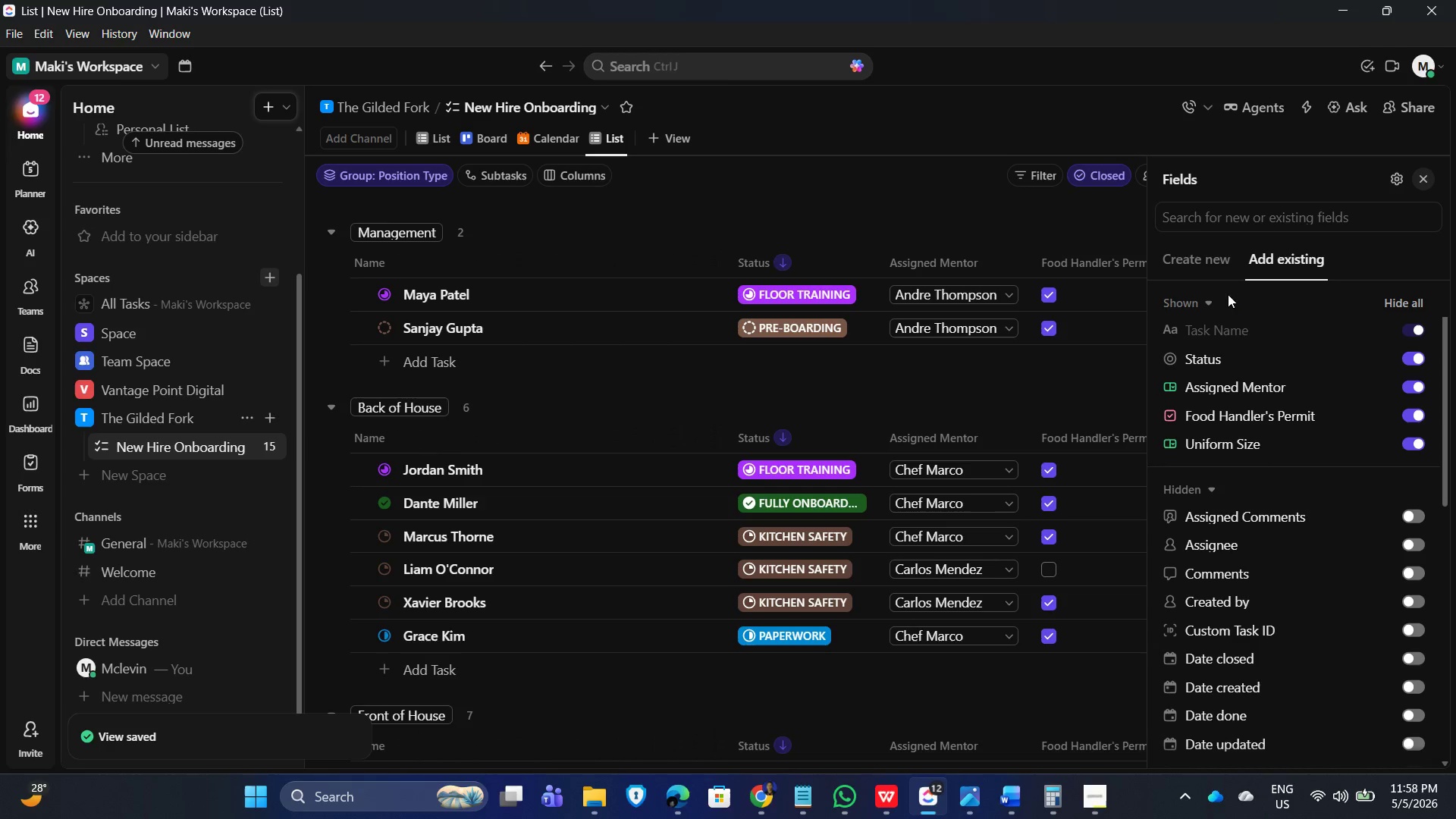 
scroll: coordinate [1279, 613], scroll_direction: down, amount: 4.0
 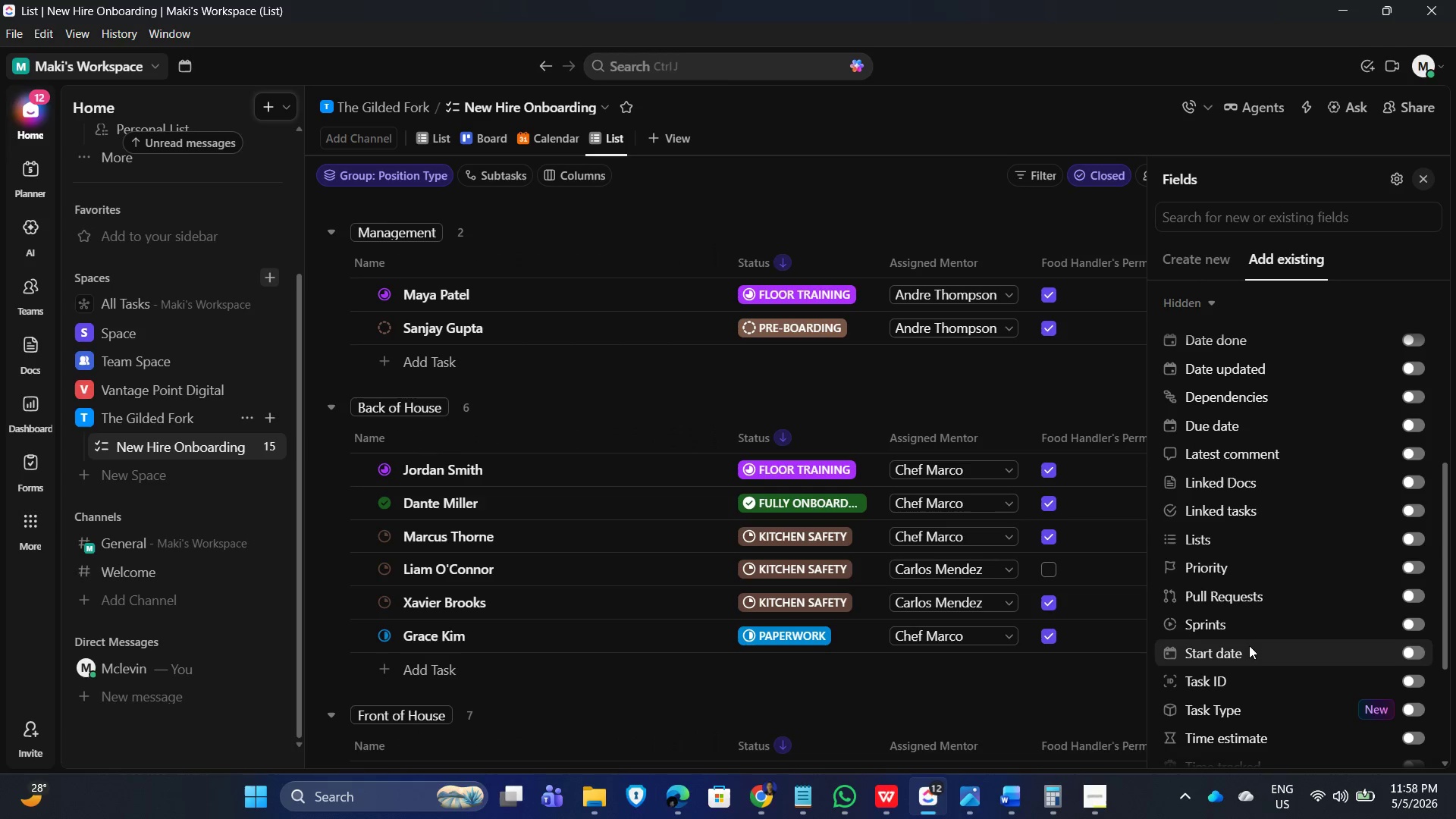 
scroll: coordinate [1251, 608], scroll_direction: up, amount: 2.0
 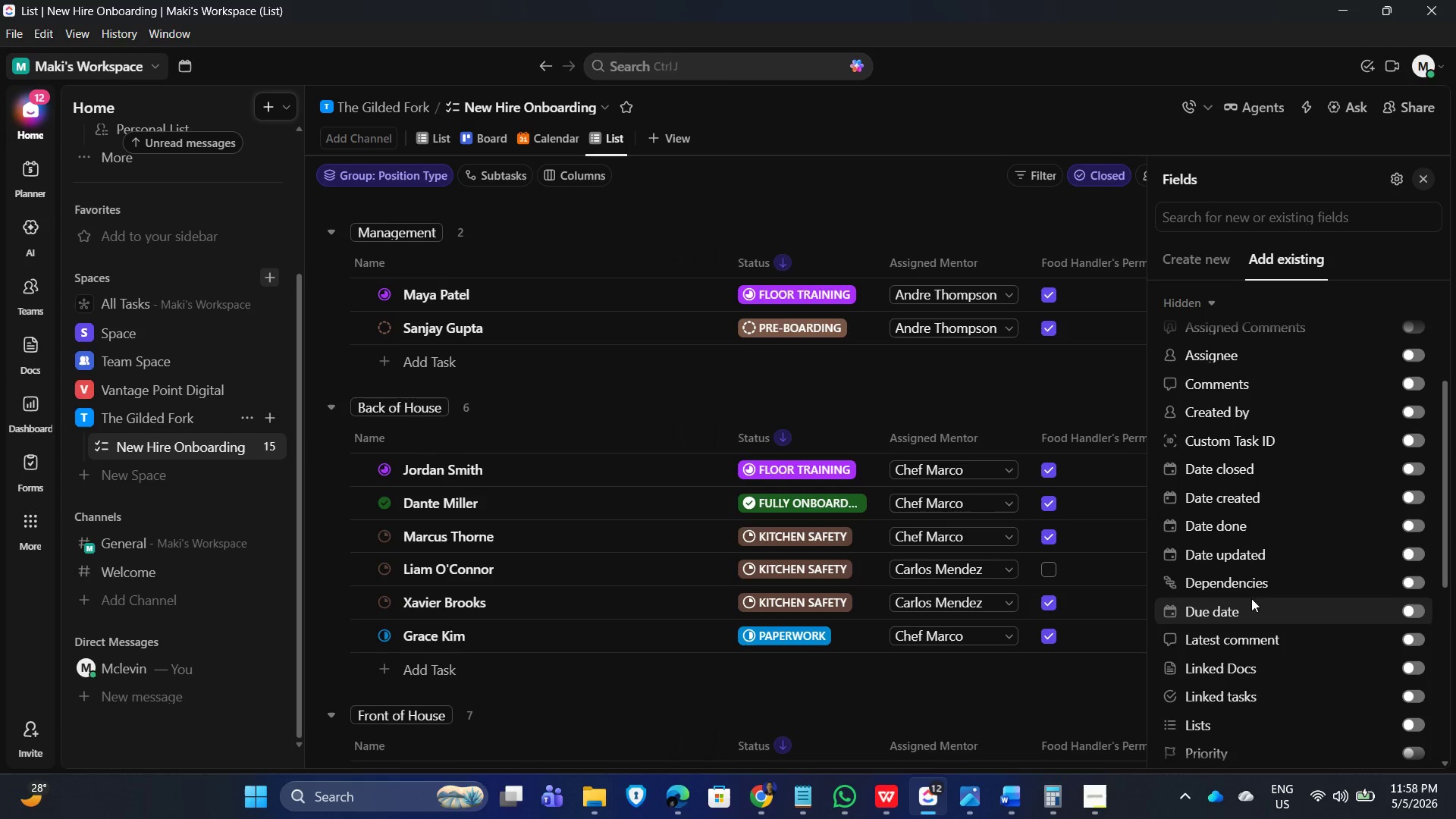 
scroll: coordinate [1304, 626], scroll_direction: down, amount: 3.0
 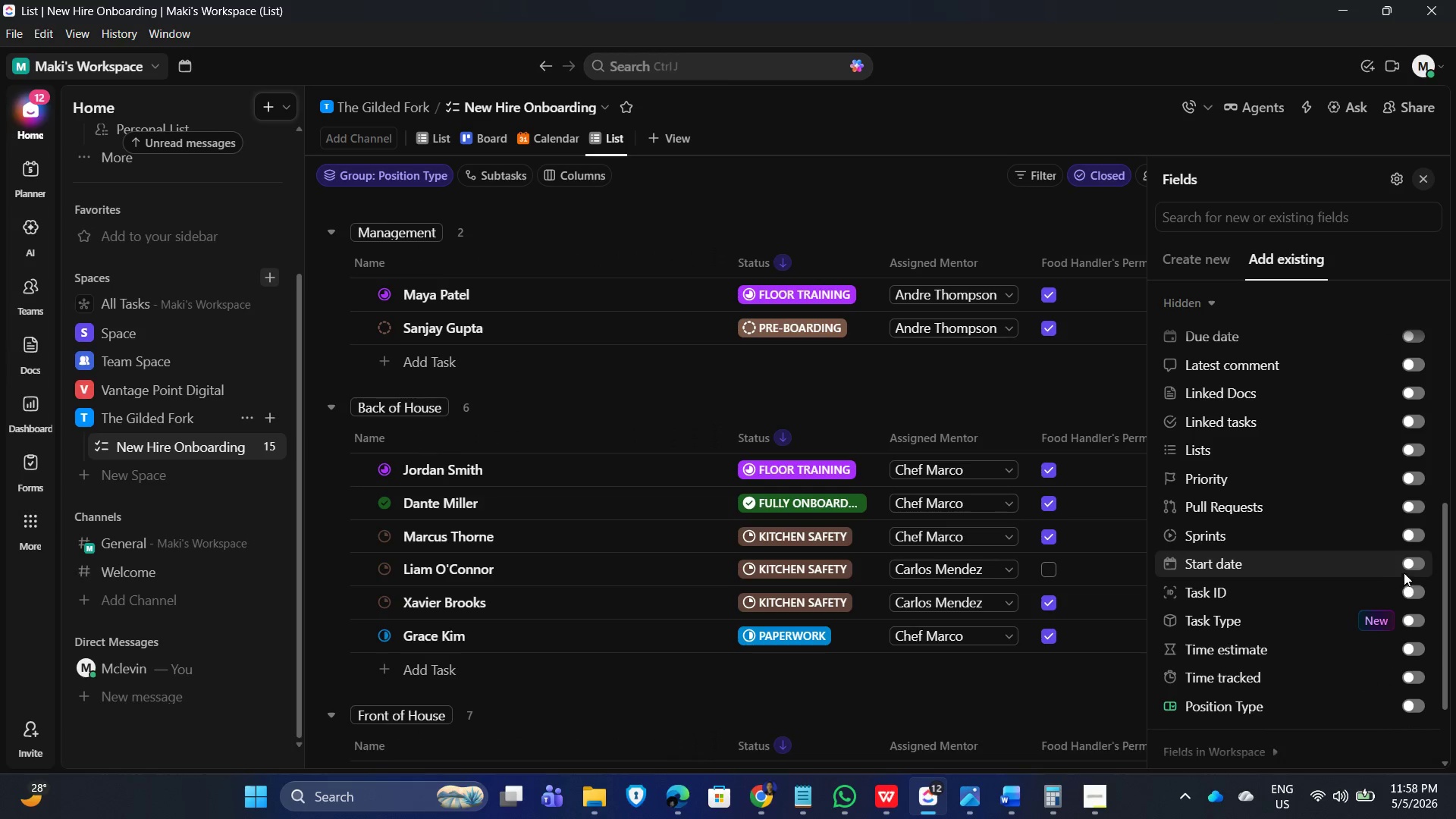 
left_click([1412, 563])
 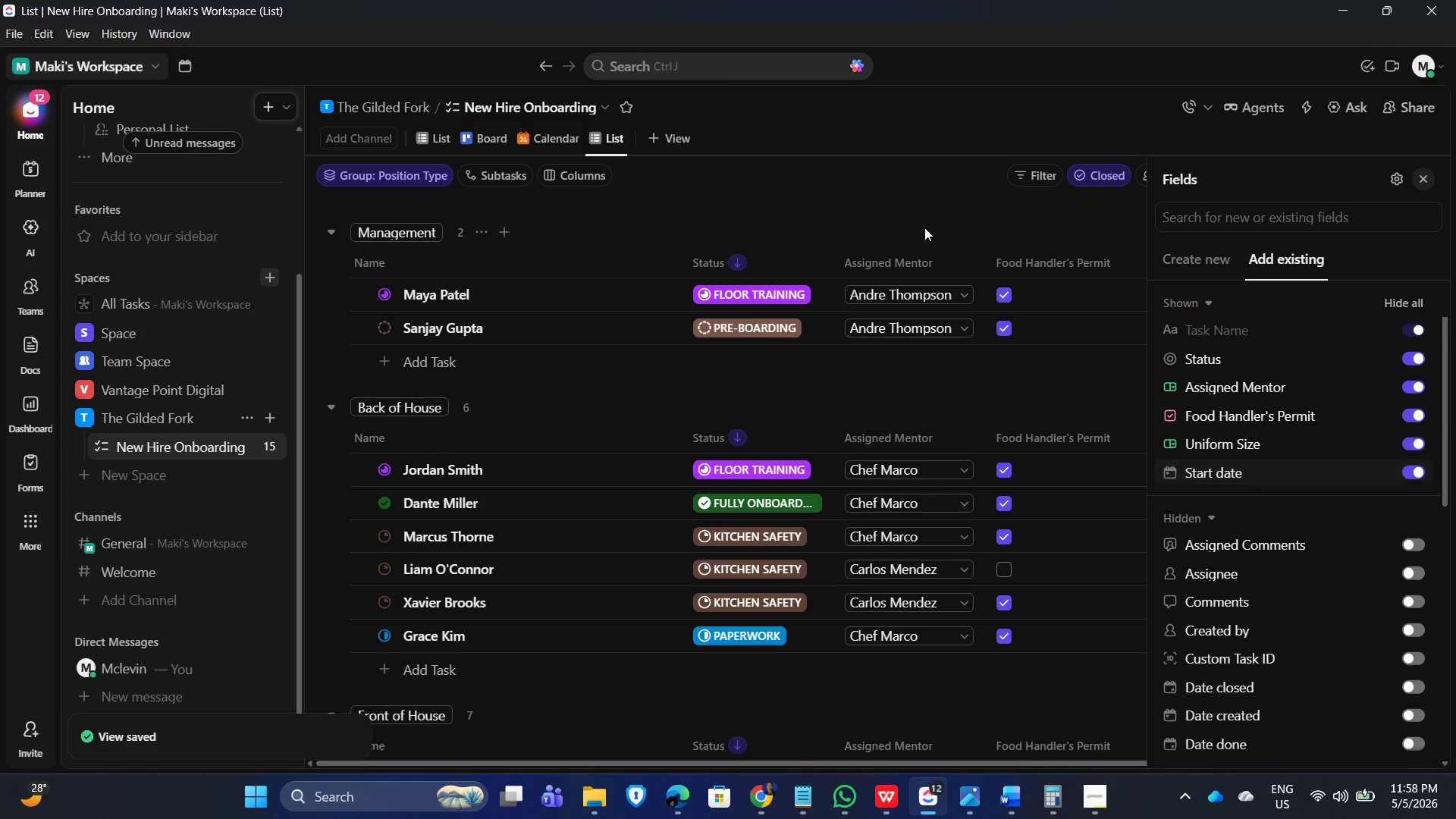 
scroll: coordinate [1367, 651], scroll_direction: down, amount: 8.0
 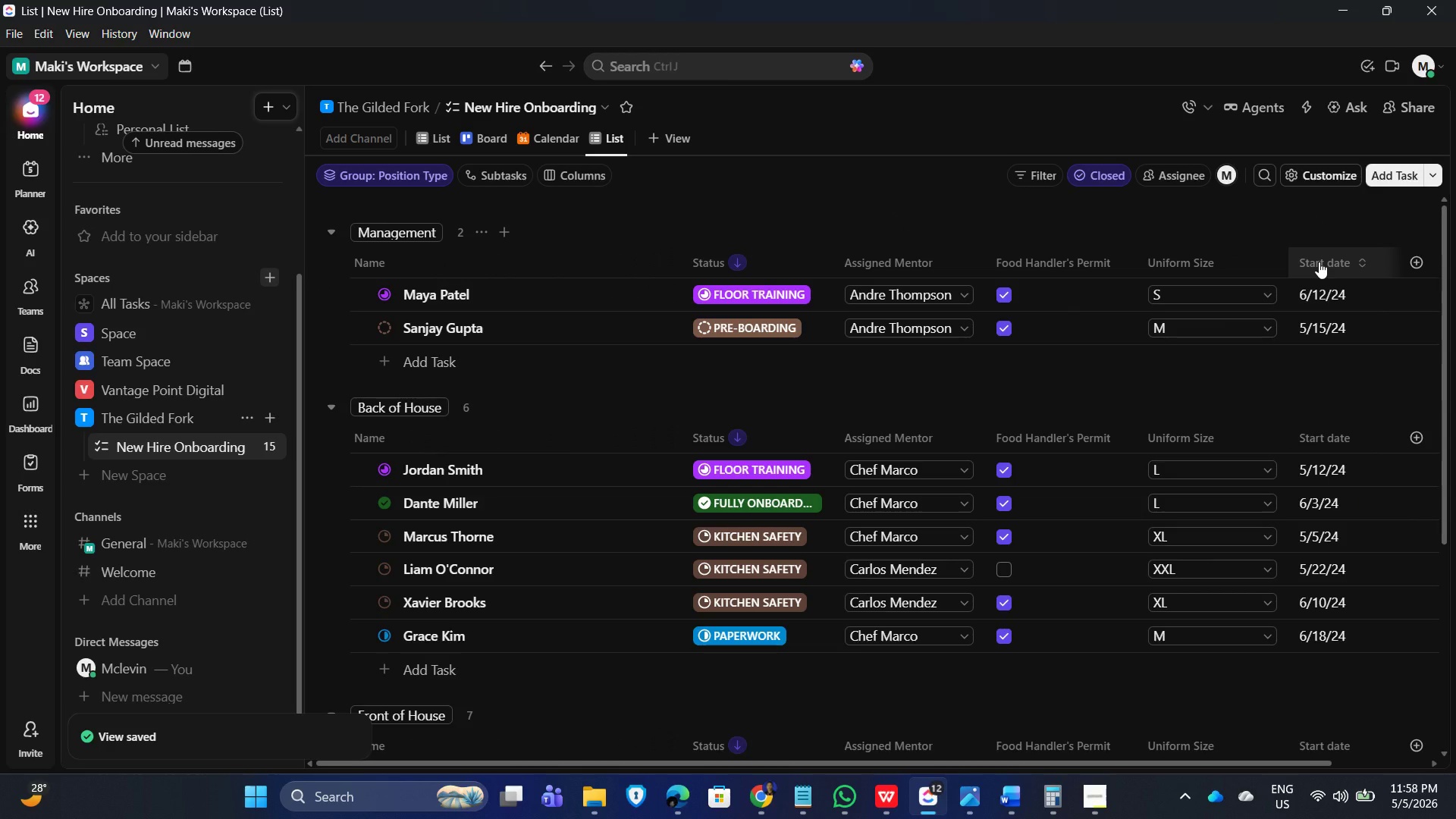 
mouse_move([1060, 243])
 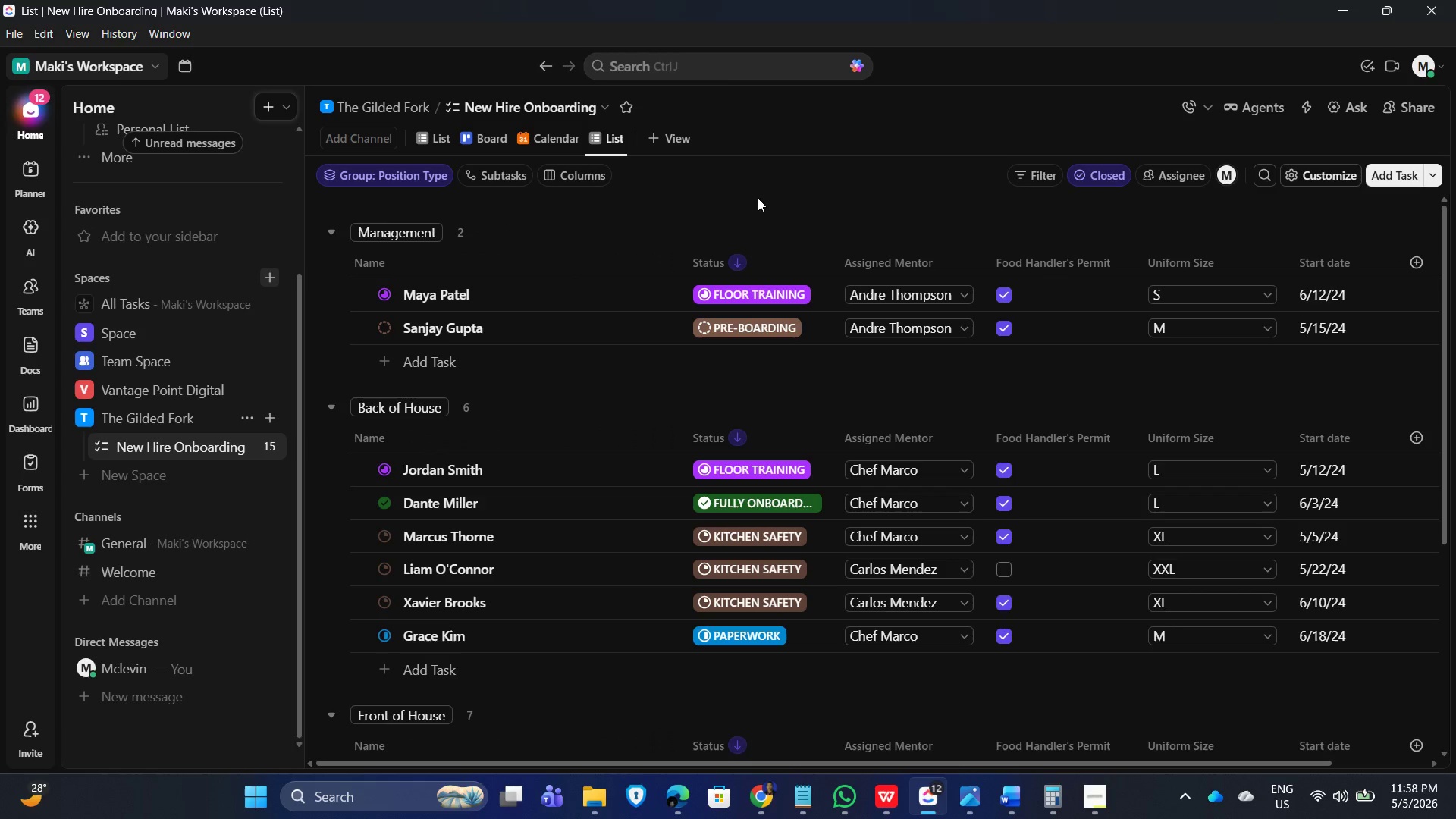 
left_click([758, 198])